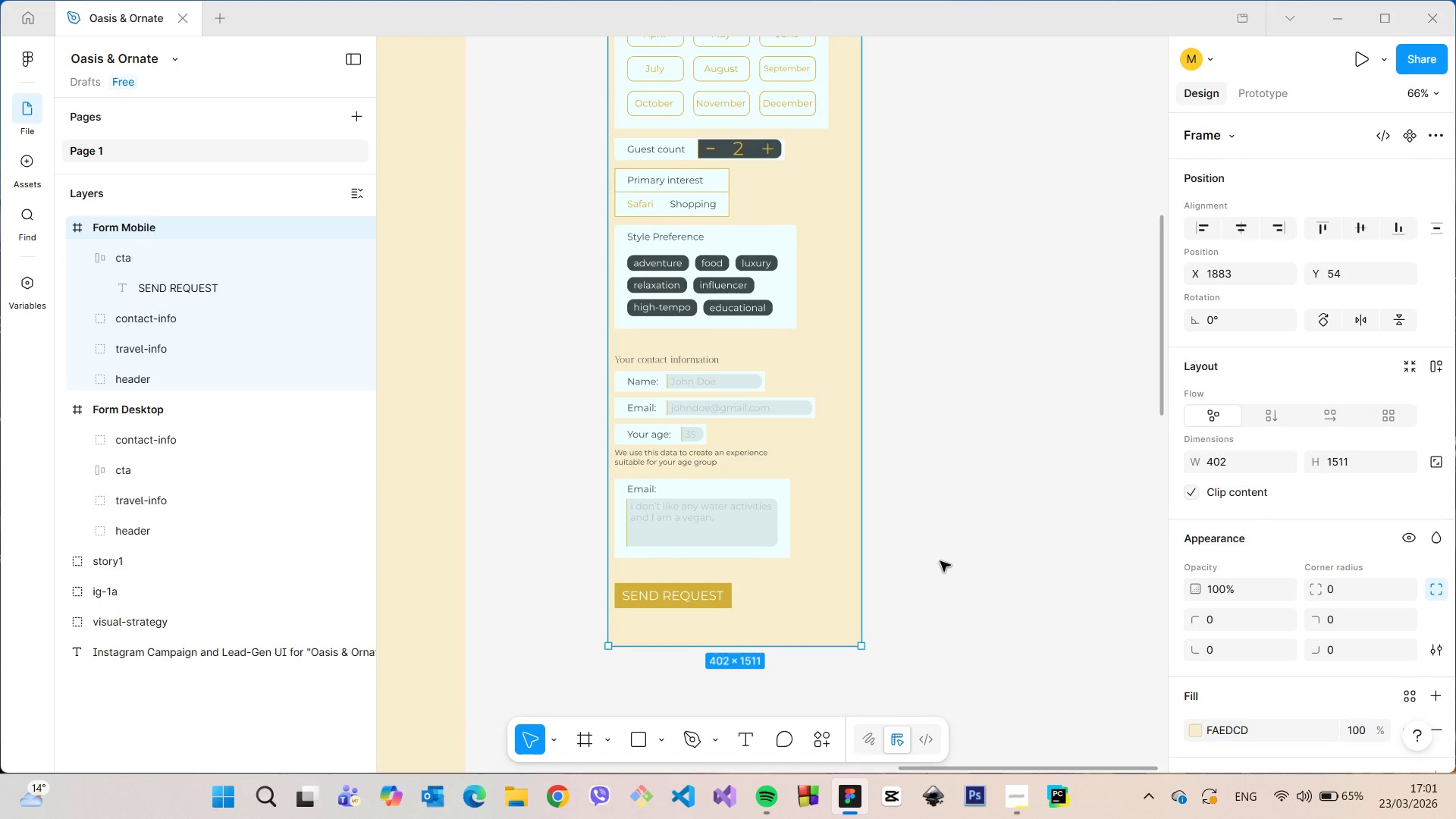 
left_click([940, 560])
 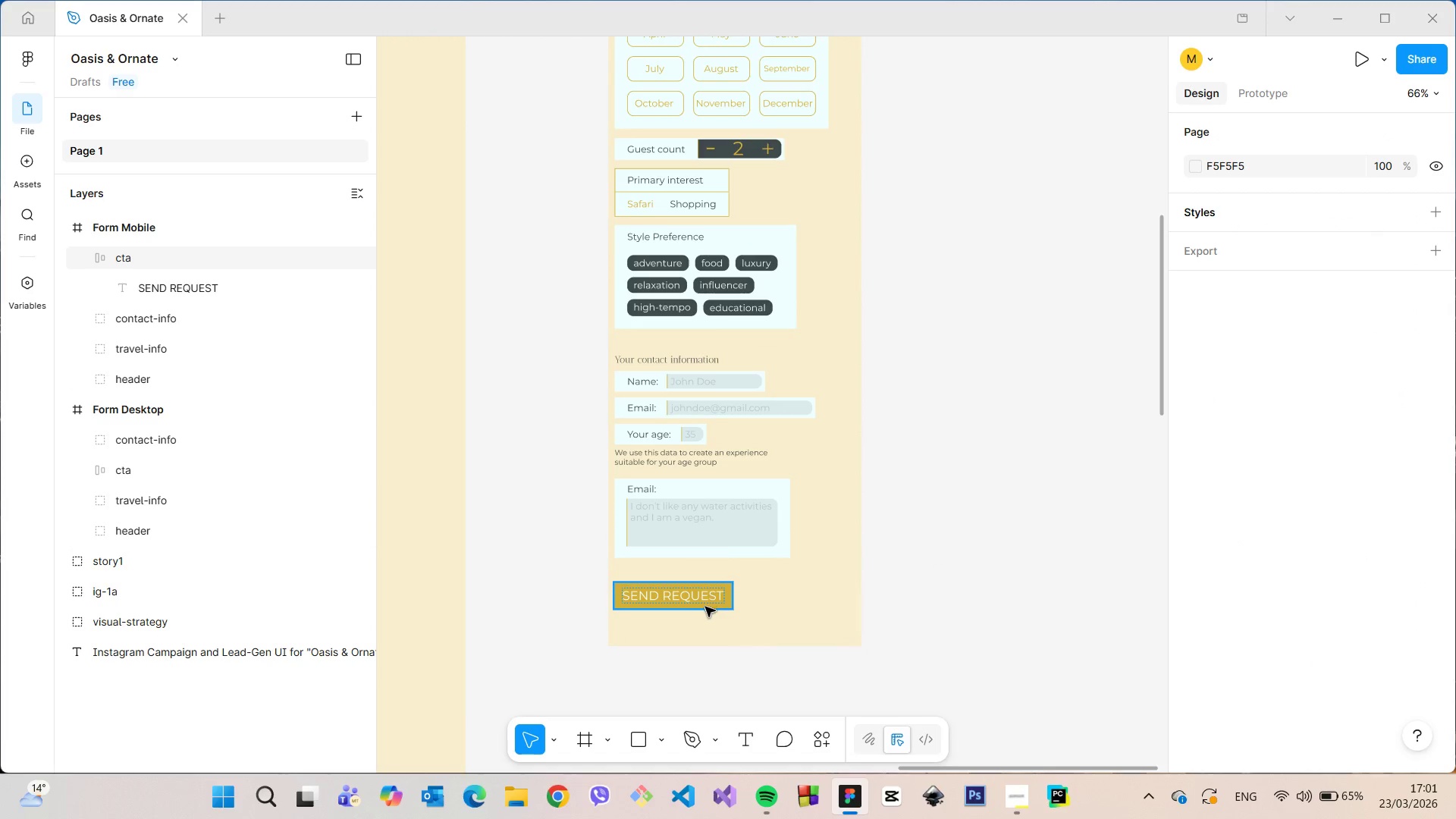 
left_click([701, 606])
 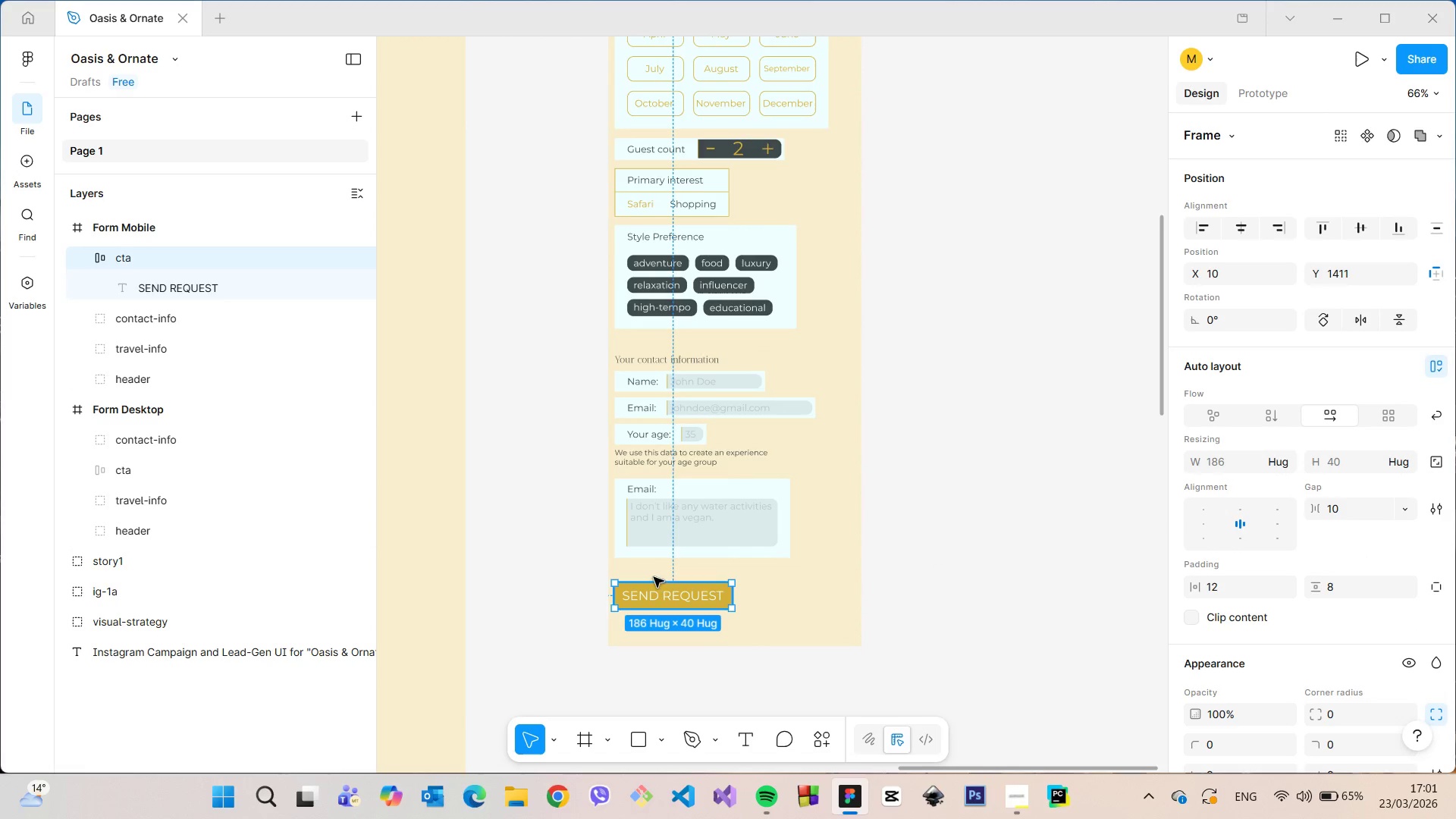 
hold_key(key=AltLeft, duration=0.34)
 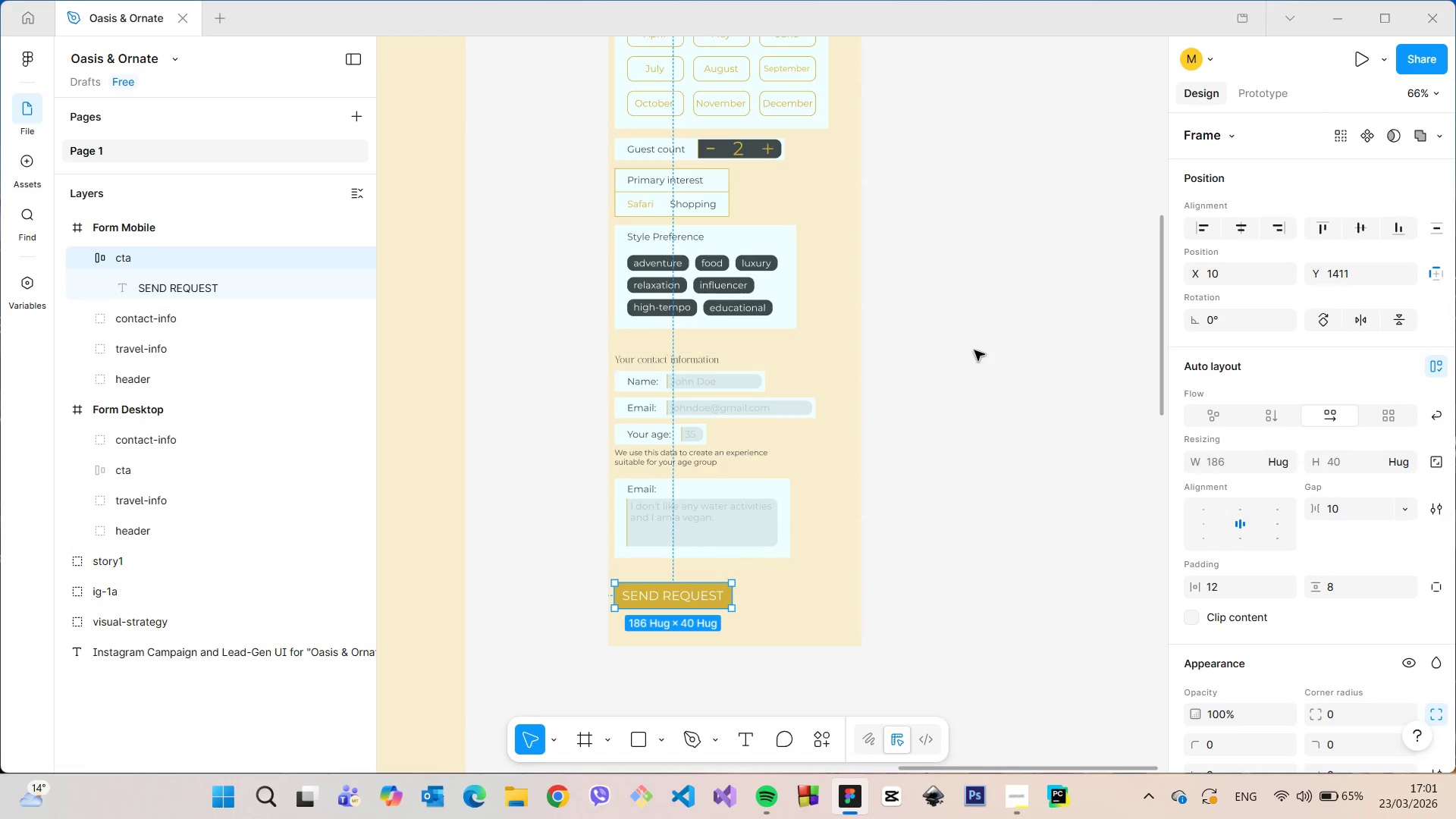 
left_click([974, 350])
 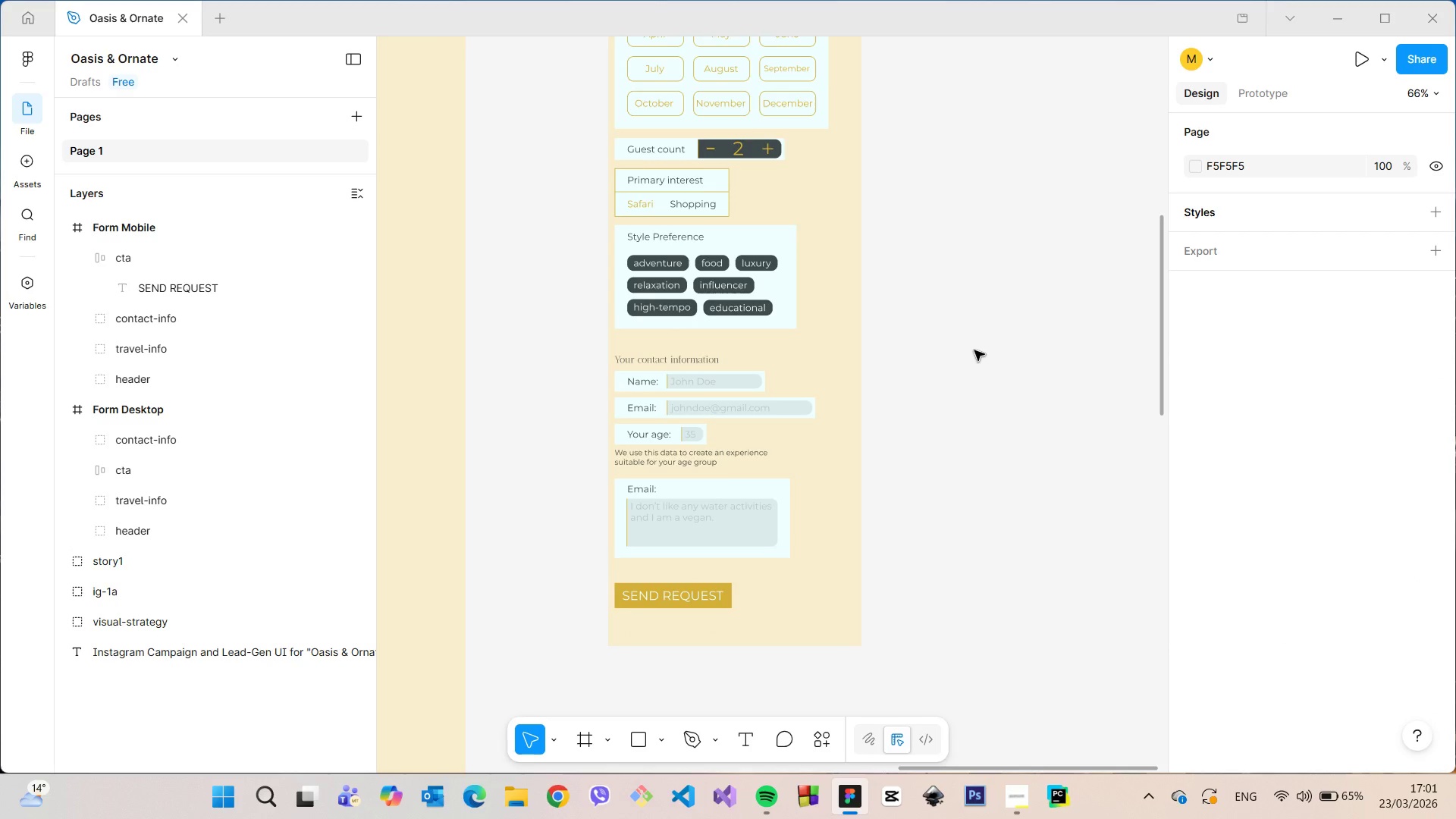 
scroll: coordinate [980, 359], scroll_direction: down, amount: 7.0
 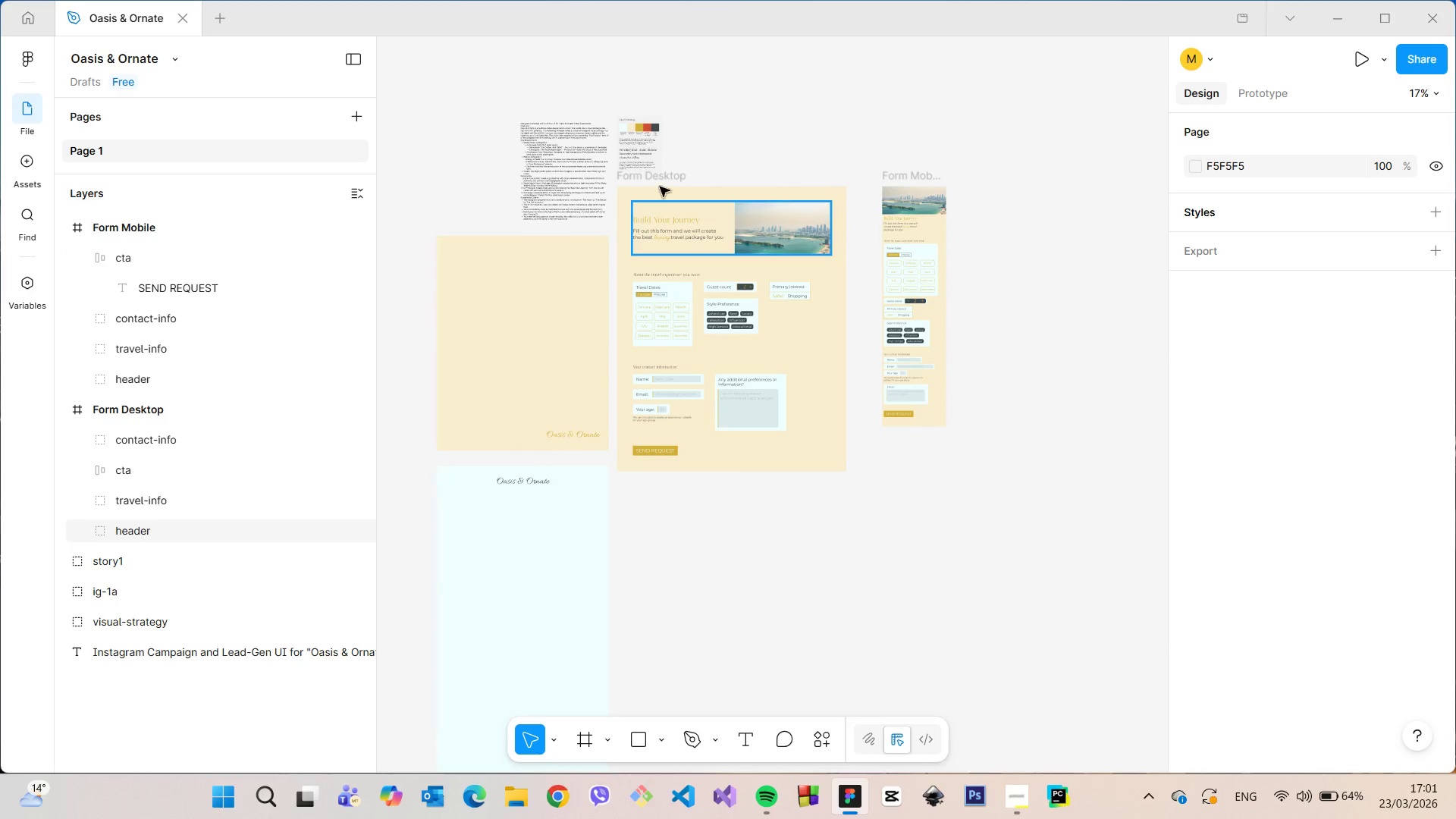 
scroll: coordinate [650, 185], scroll_direction: up, amount: 16.0
 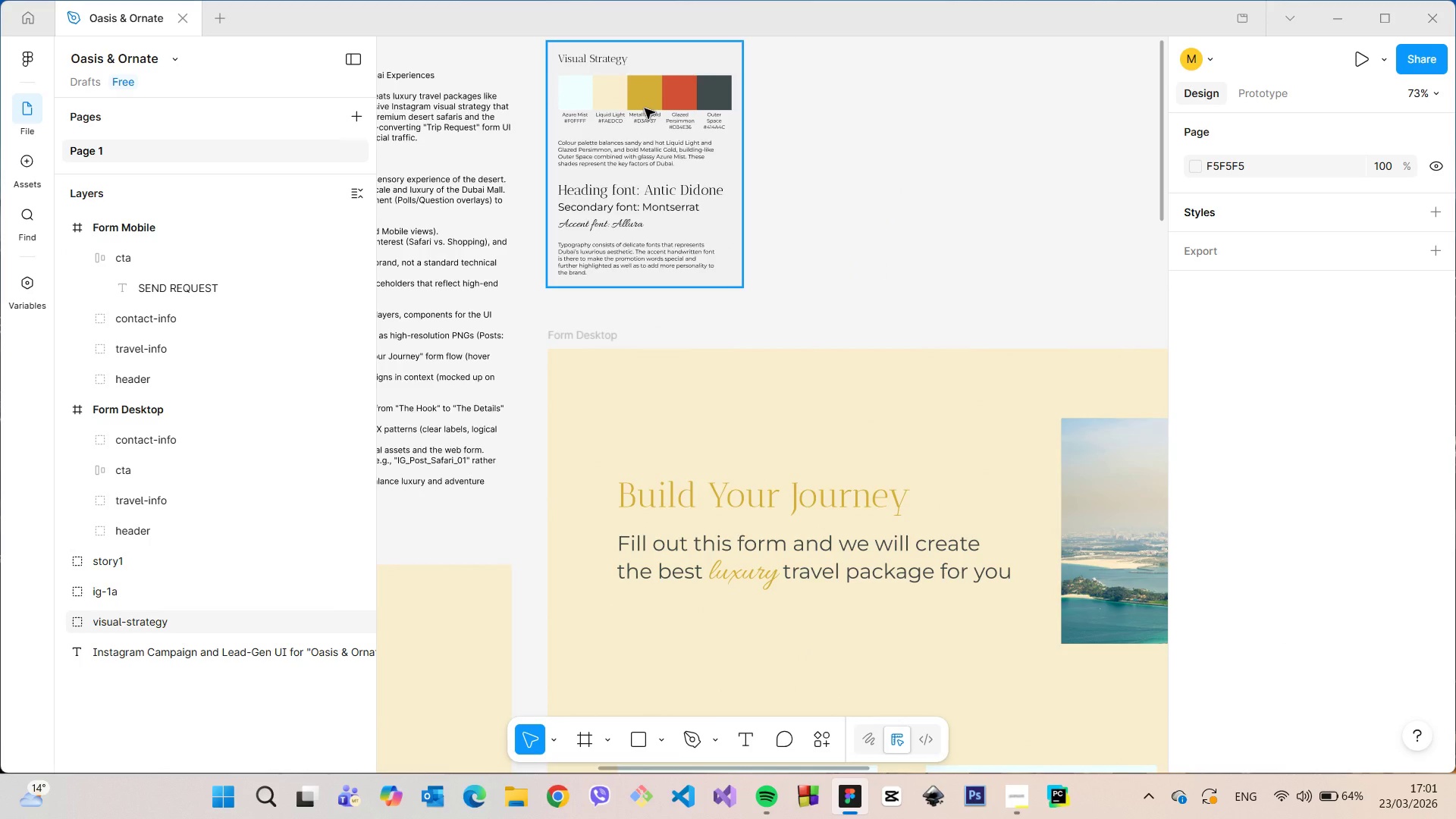 
left_click([645, 108])
 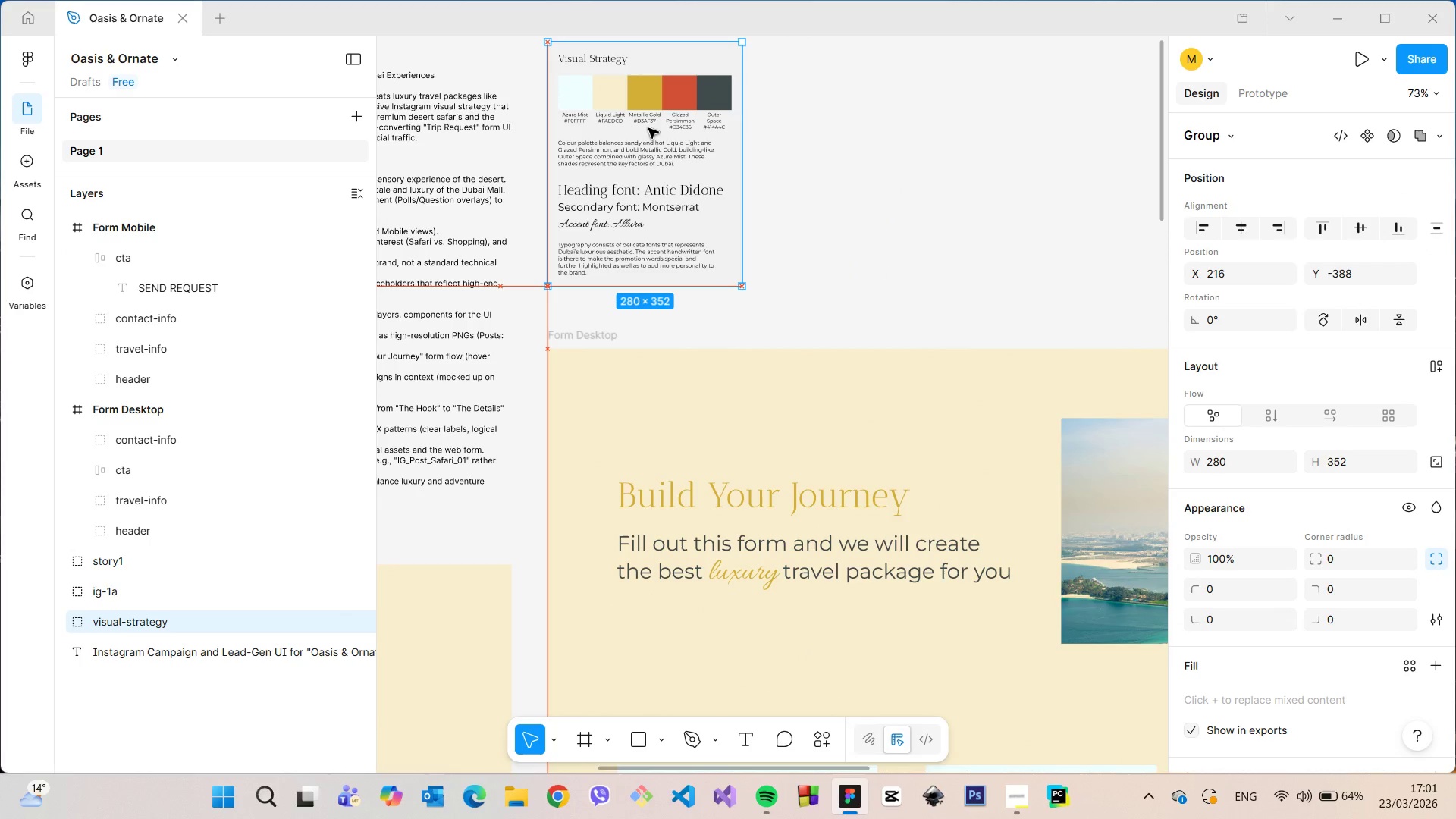 
left_click([825, 187])
 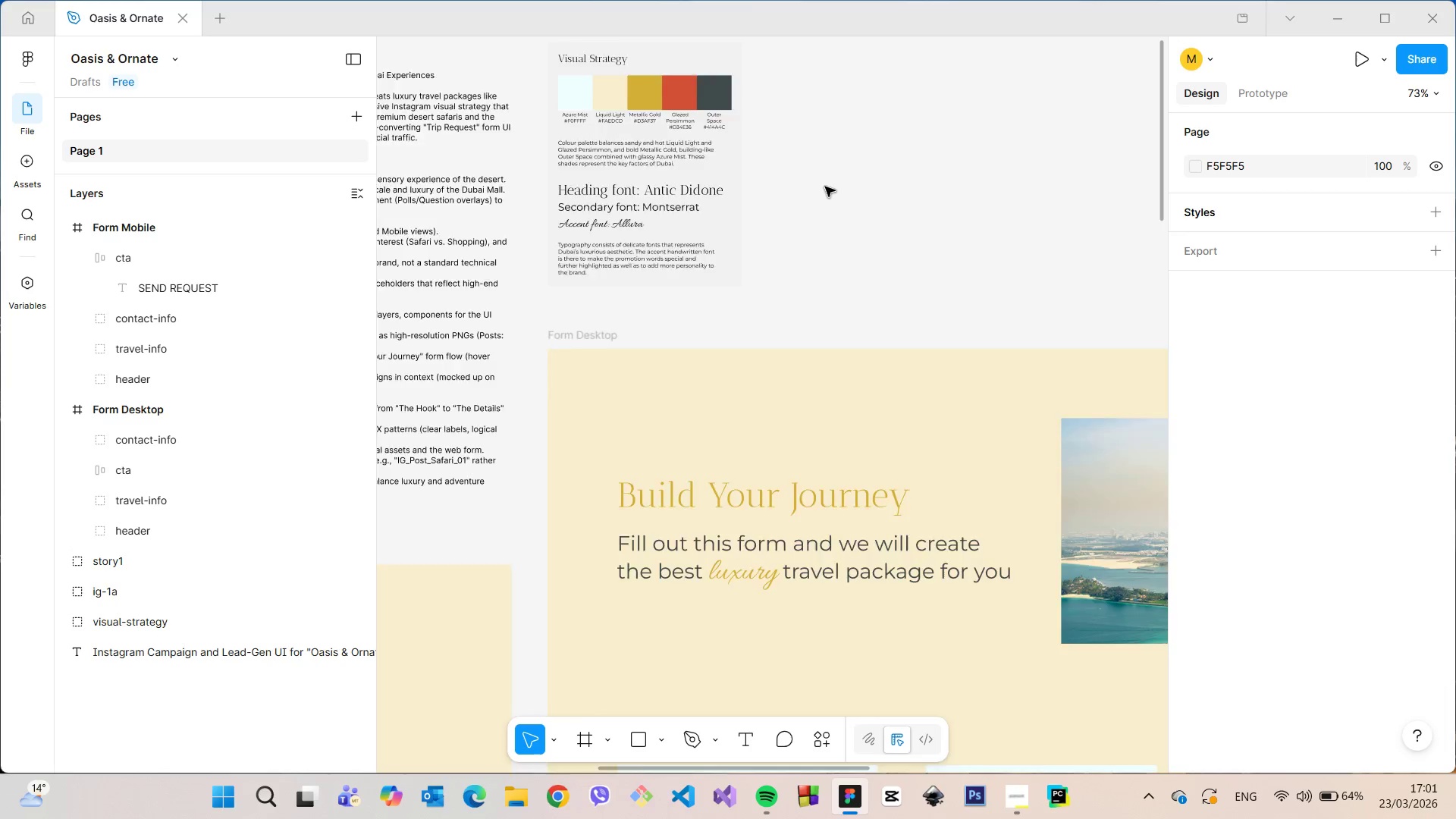 
scroll: coordinate [825, 187], scroll_direction: down, amount: 10.0
 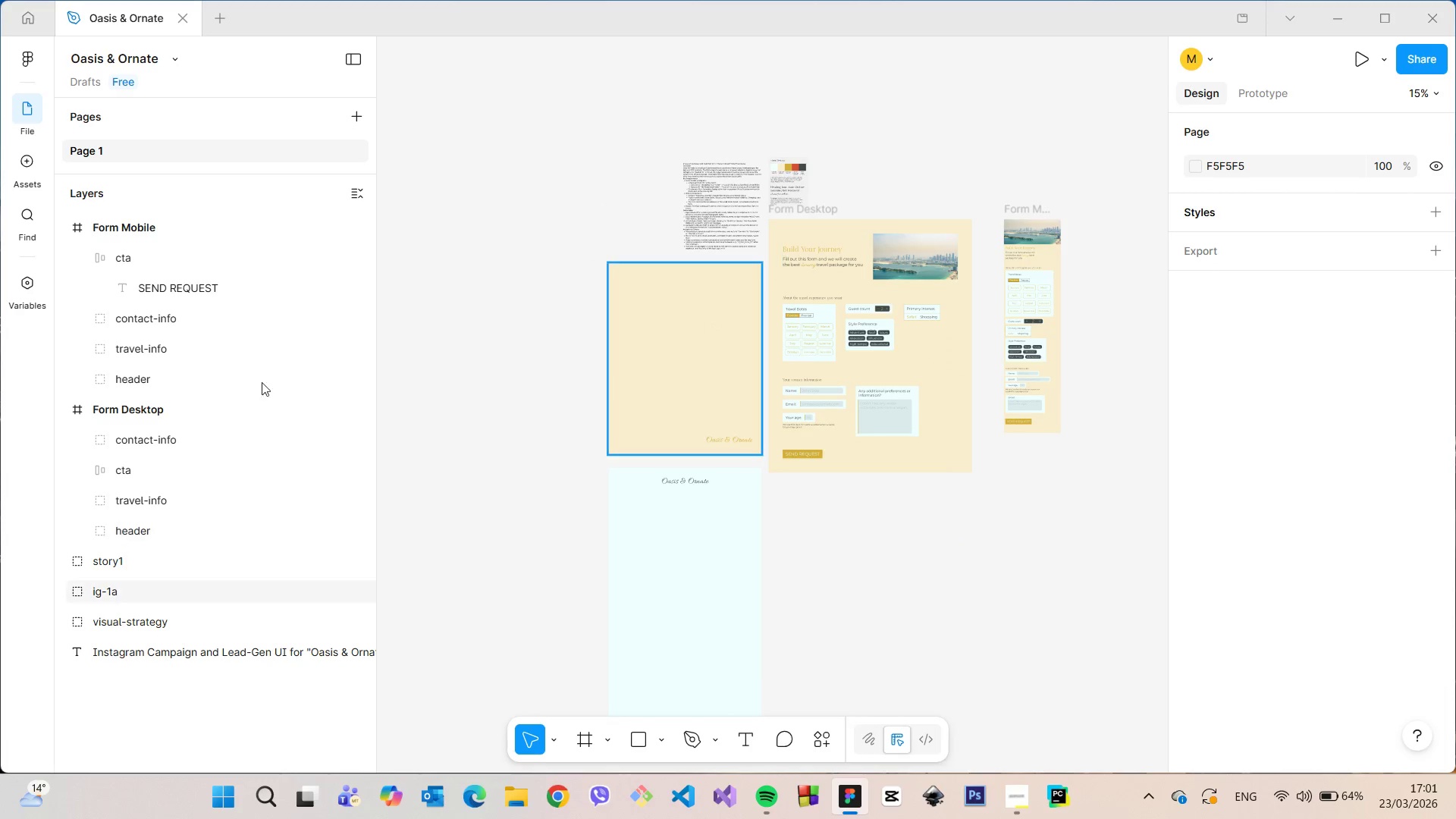 
left_click([66, 403])
 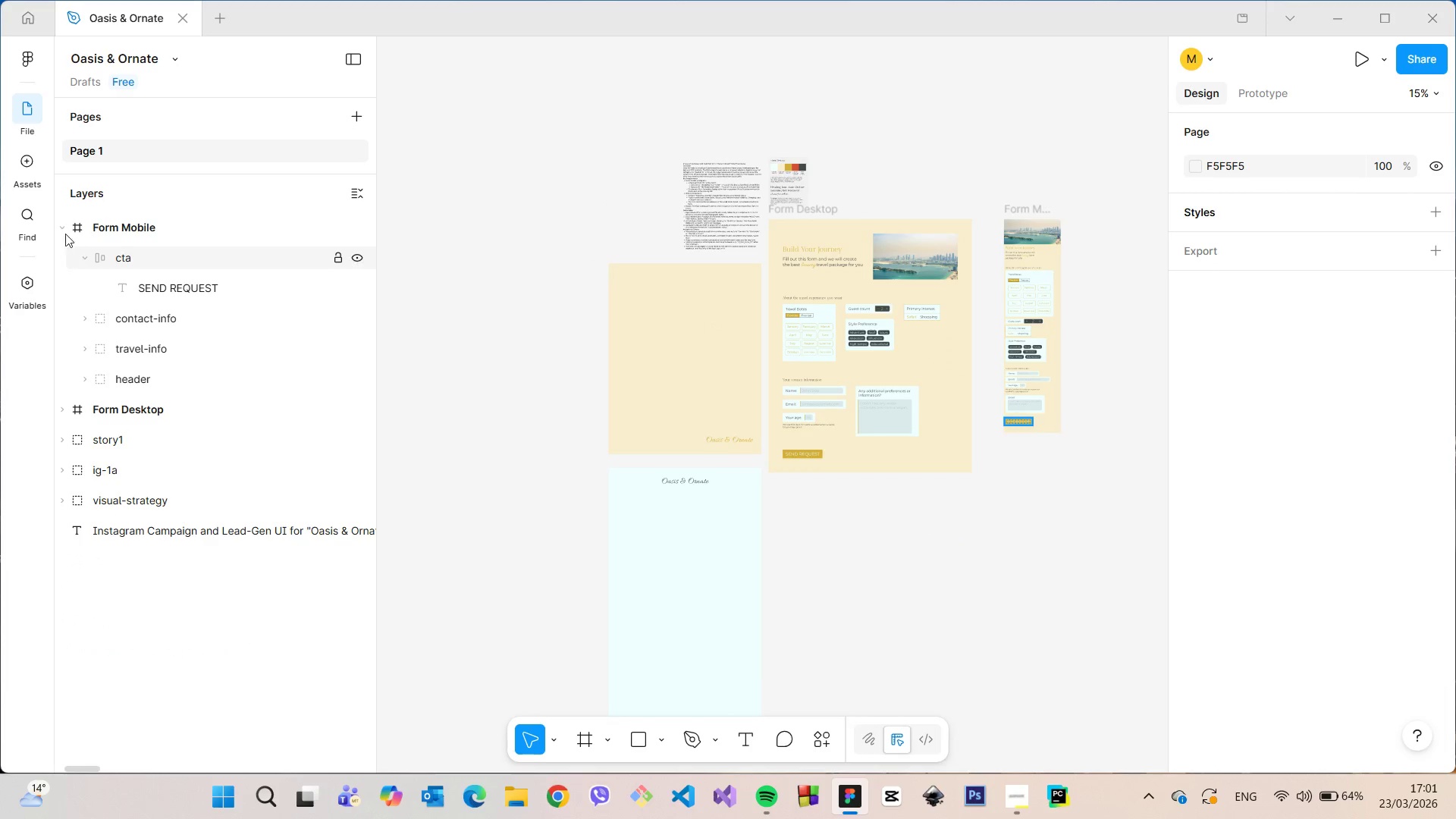 
left_click([64, 232])
 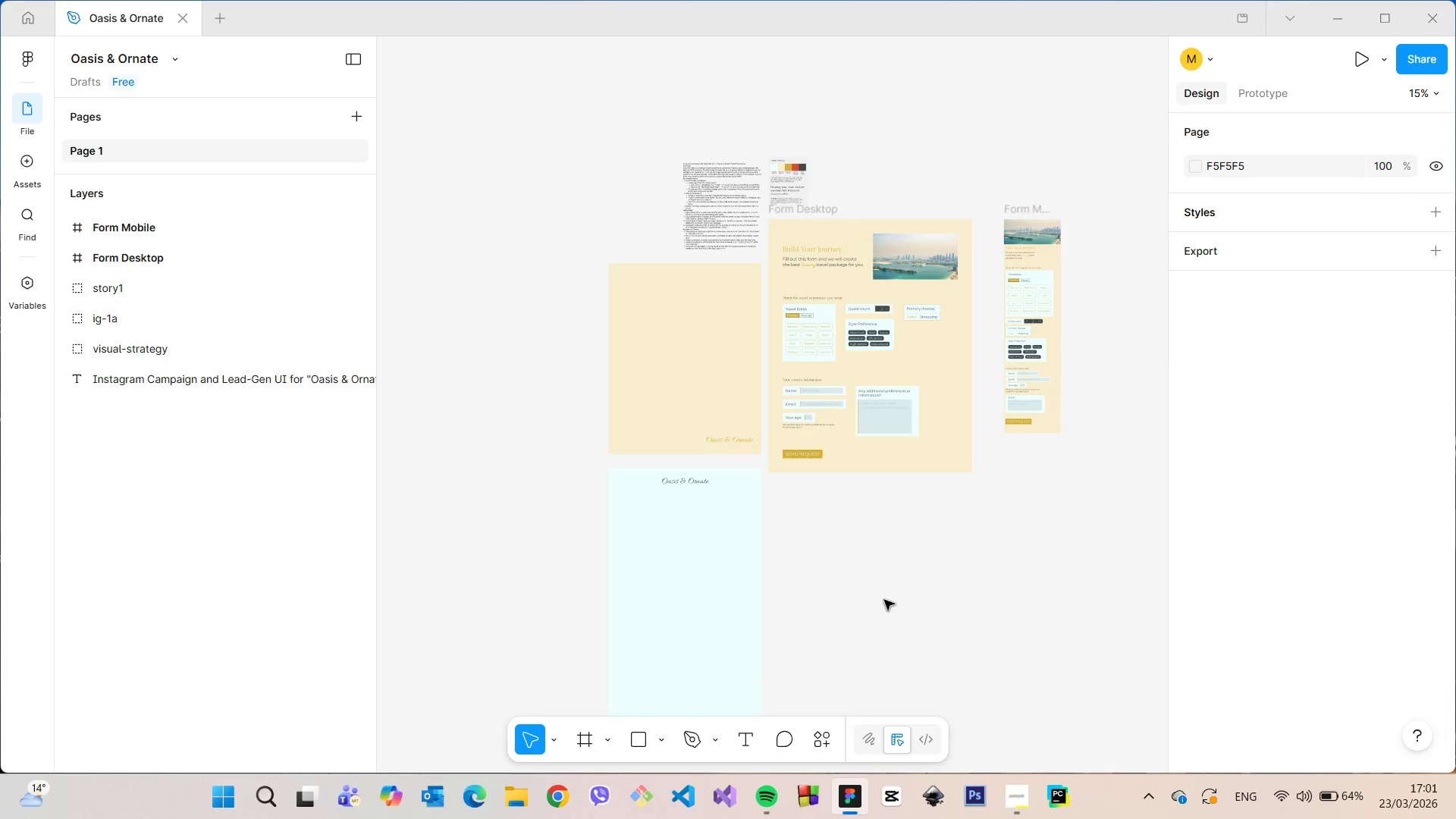 
left_click([605, 746])
 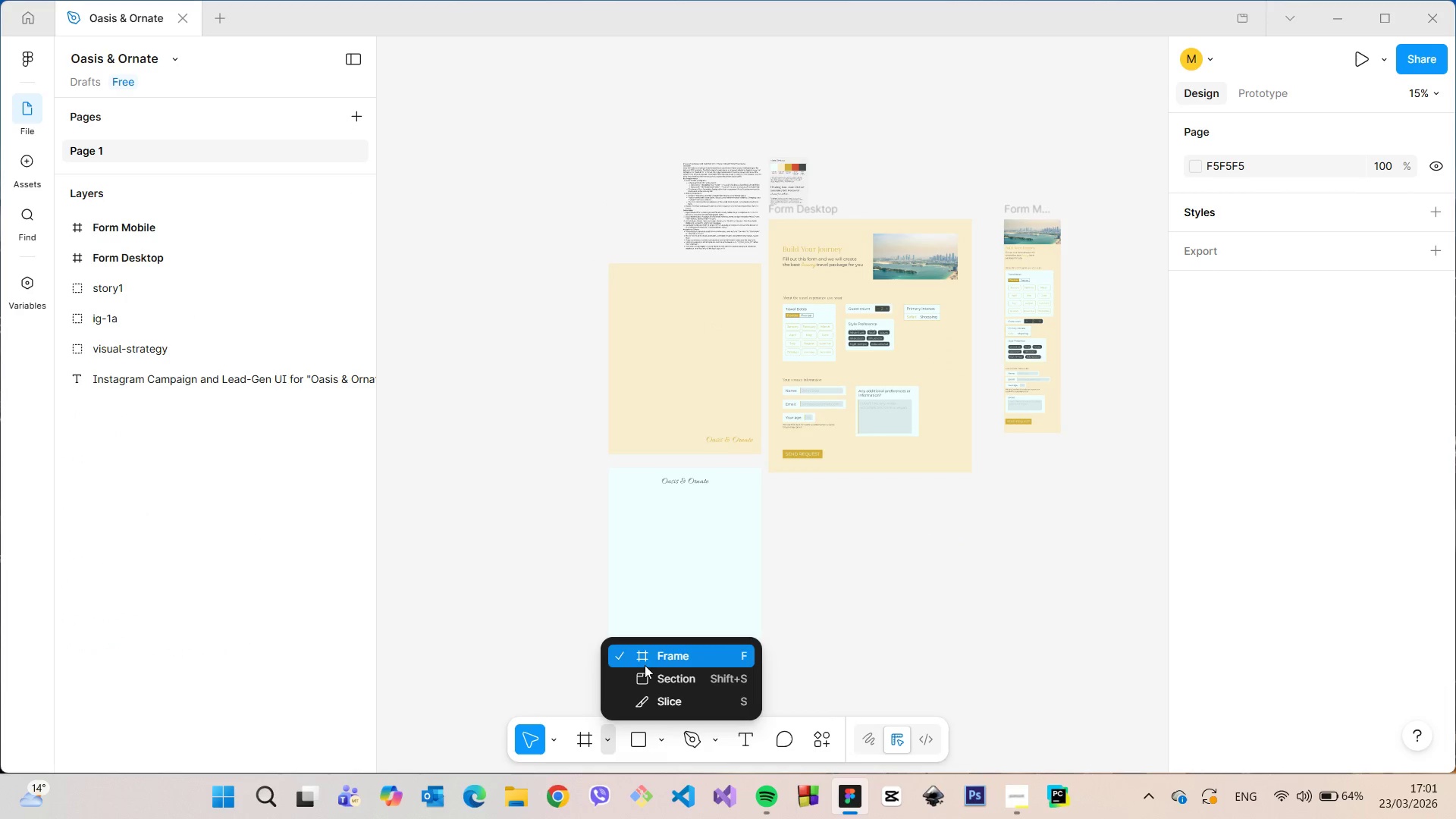 
left_click([645, 665])
 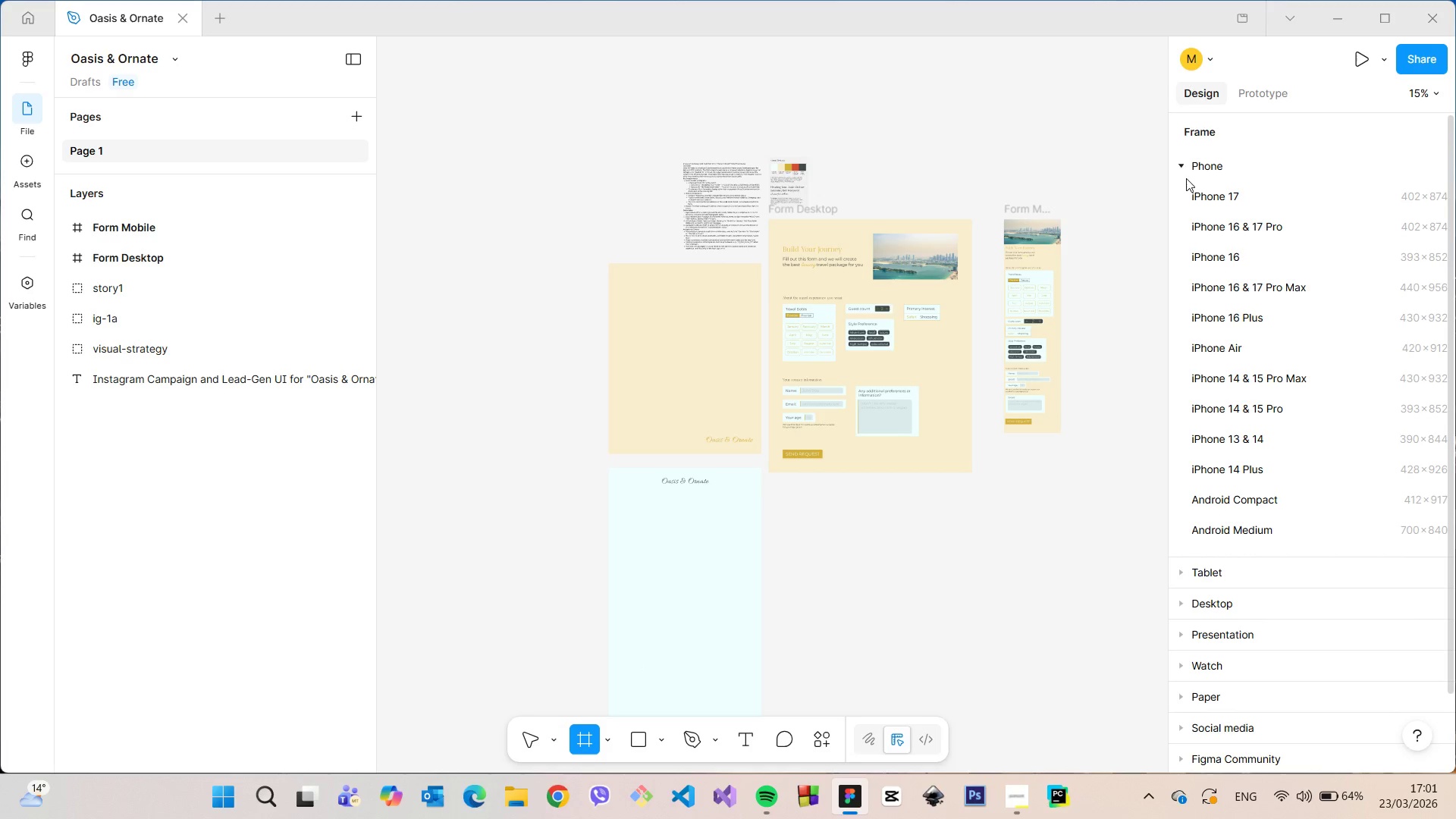 
left_click([1187, 169])
 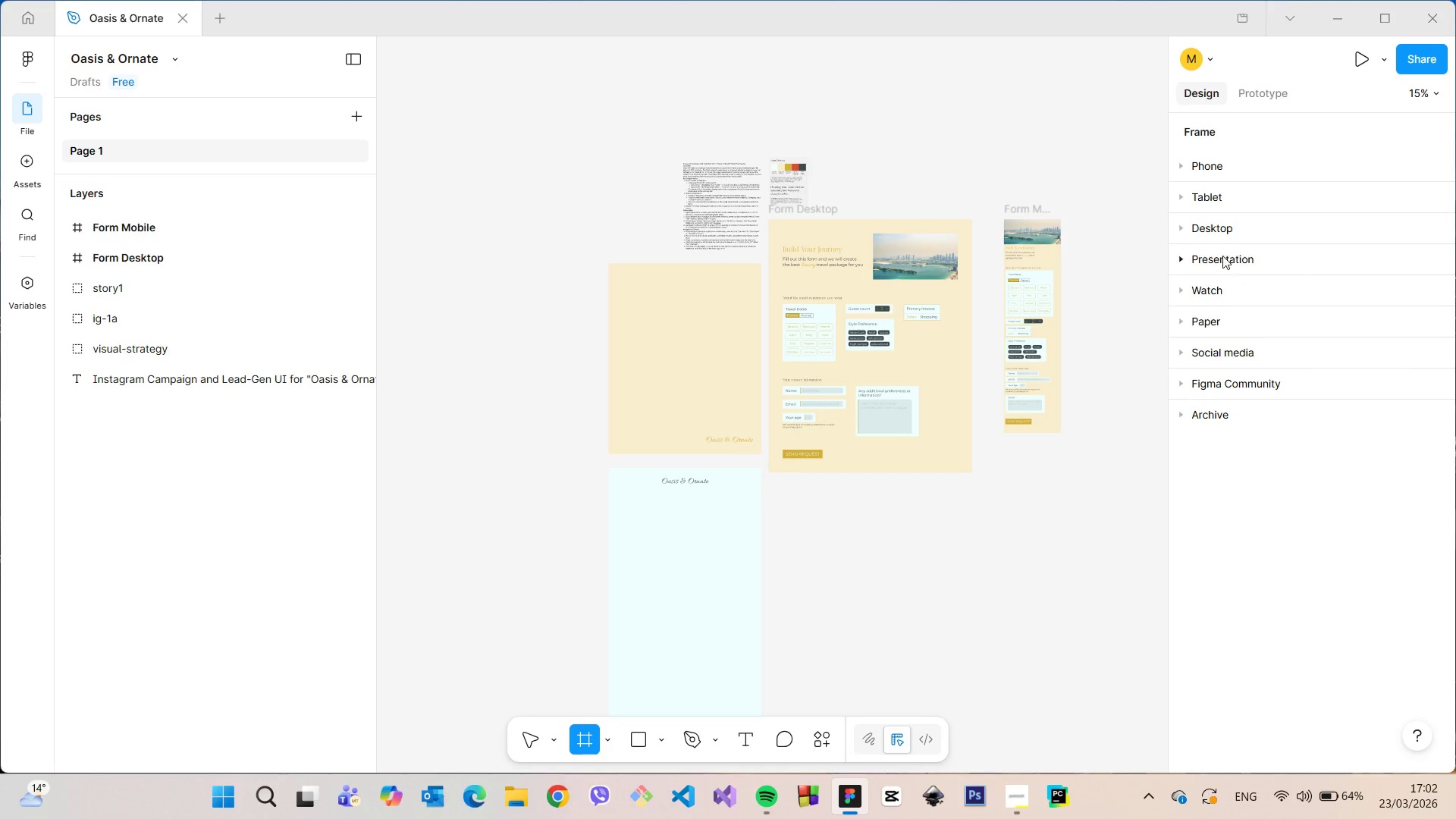 
left_click([1222, 256])
 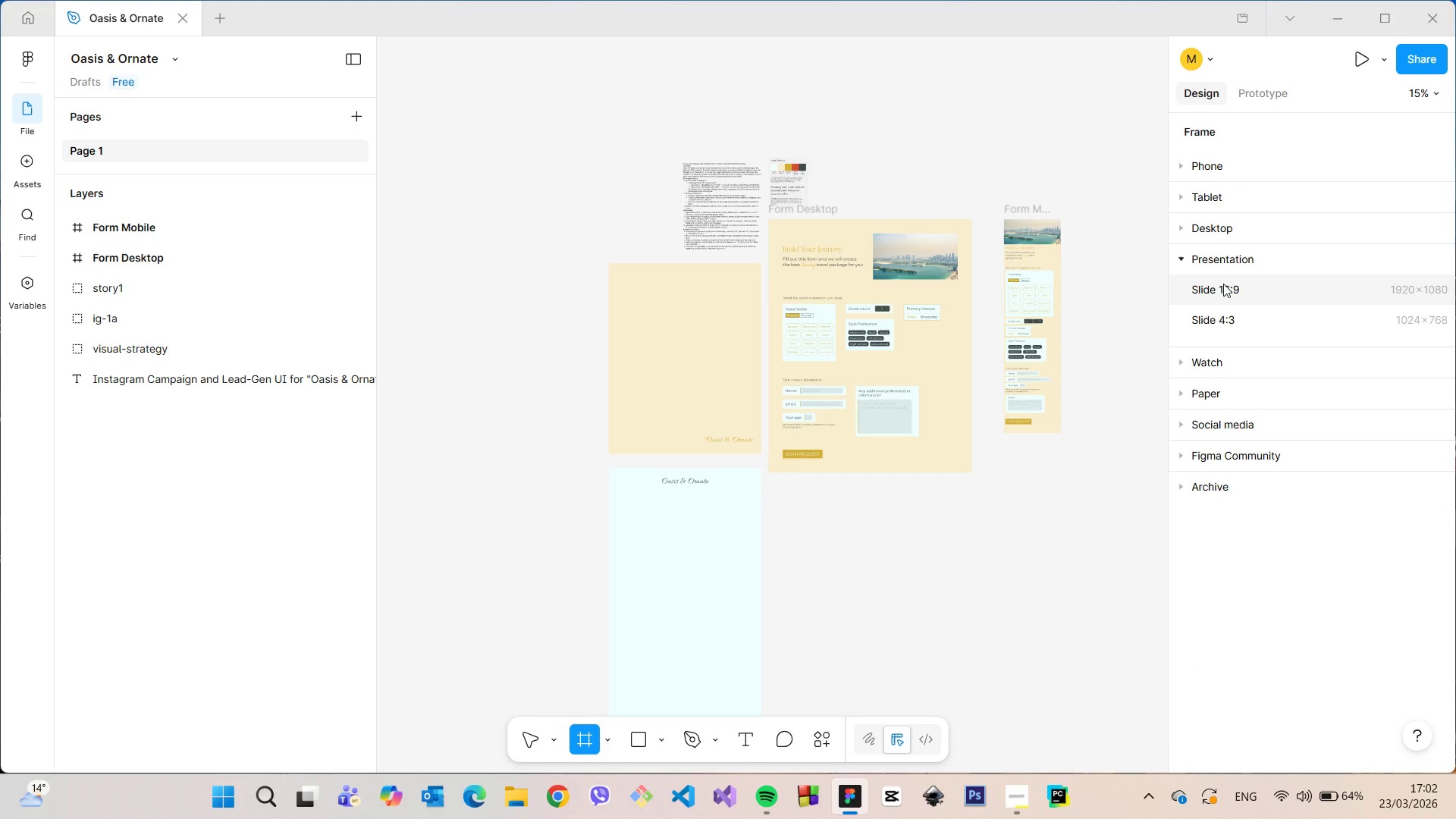 
wait(5.09)
 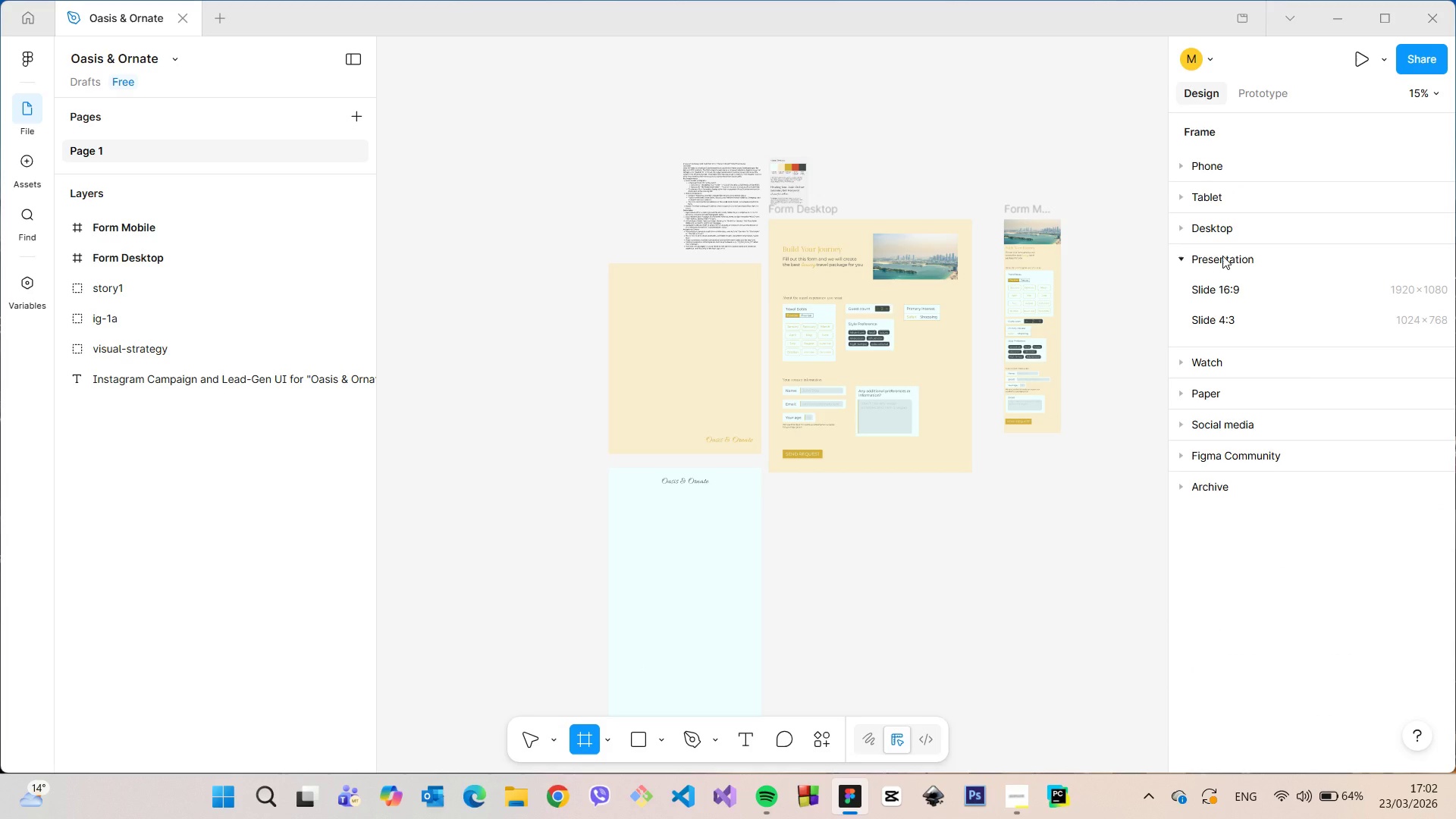 
left_click([1207, 368])
 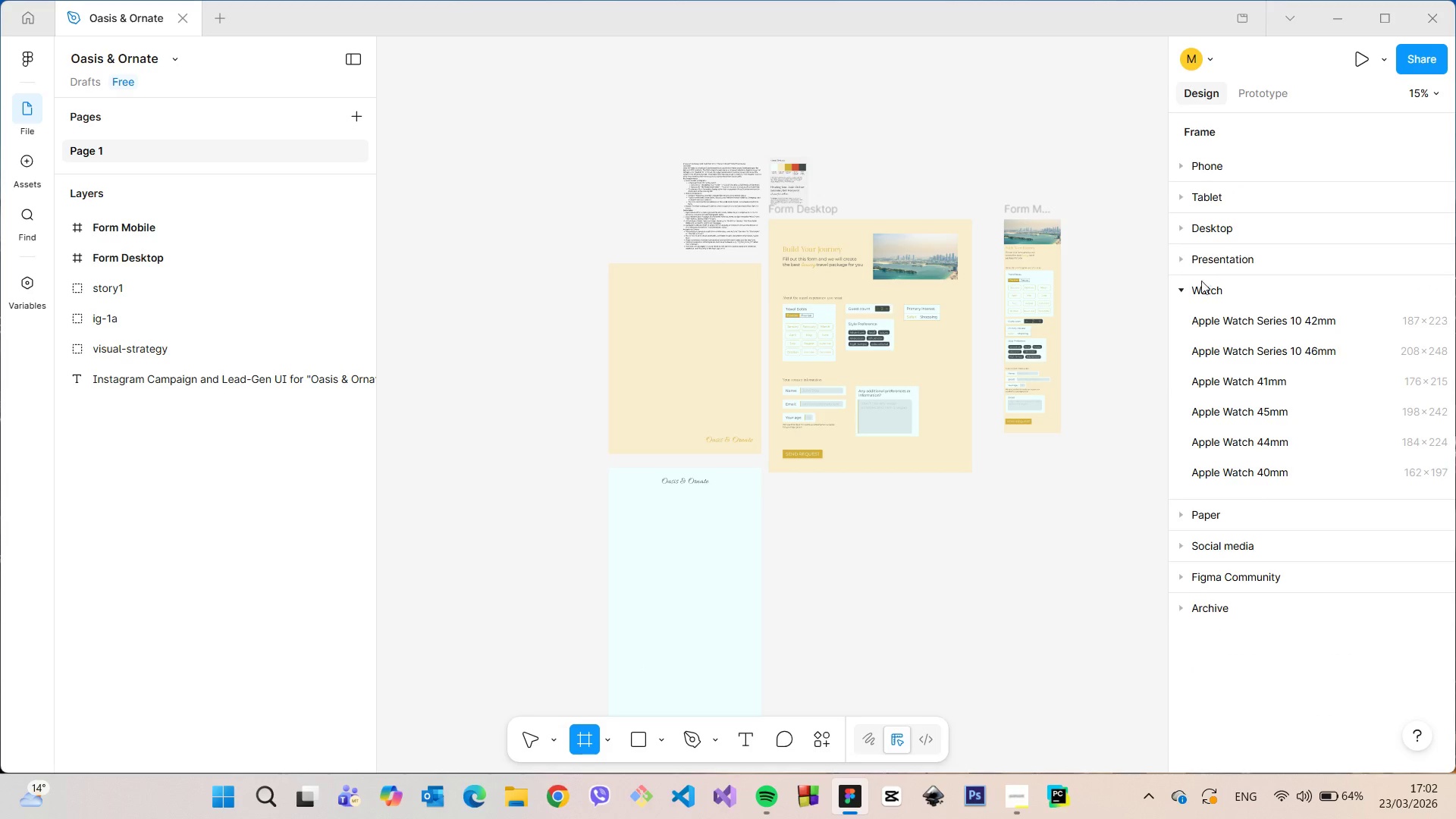 
left_click([1200, 284])
 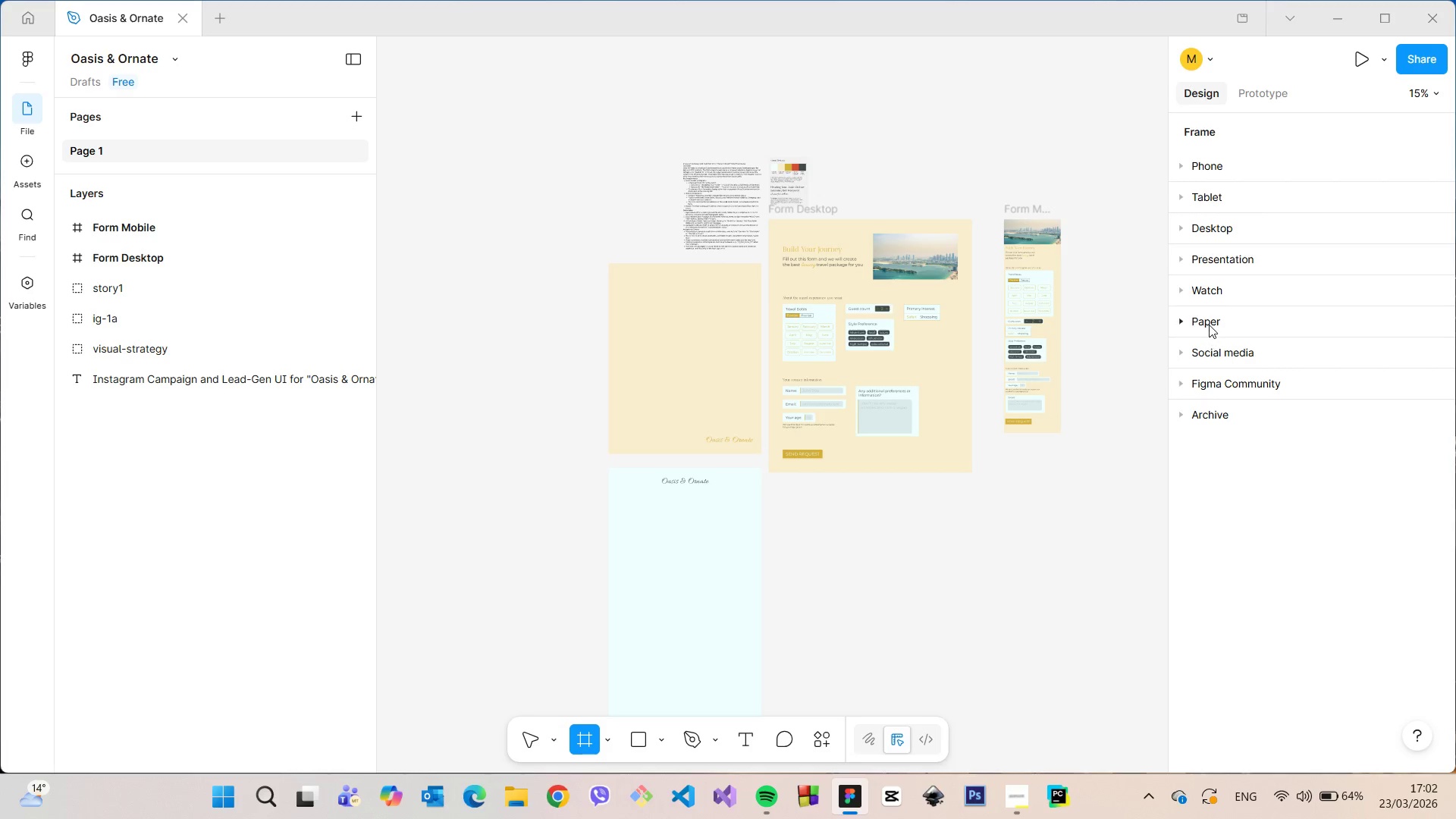 
left_click([1209, 325])